 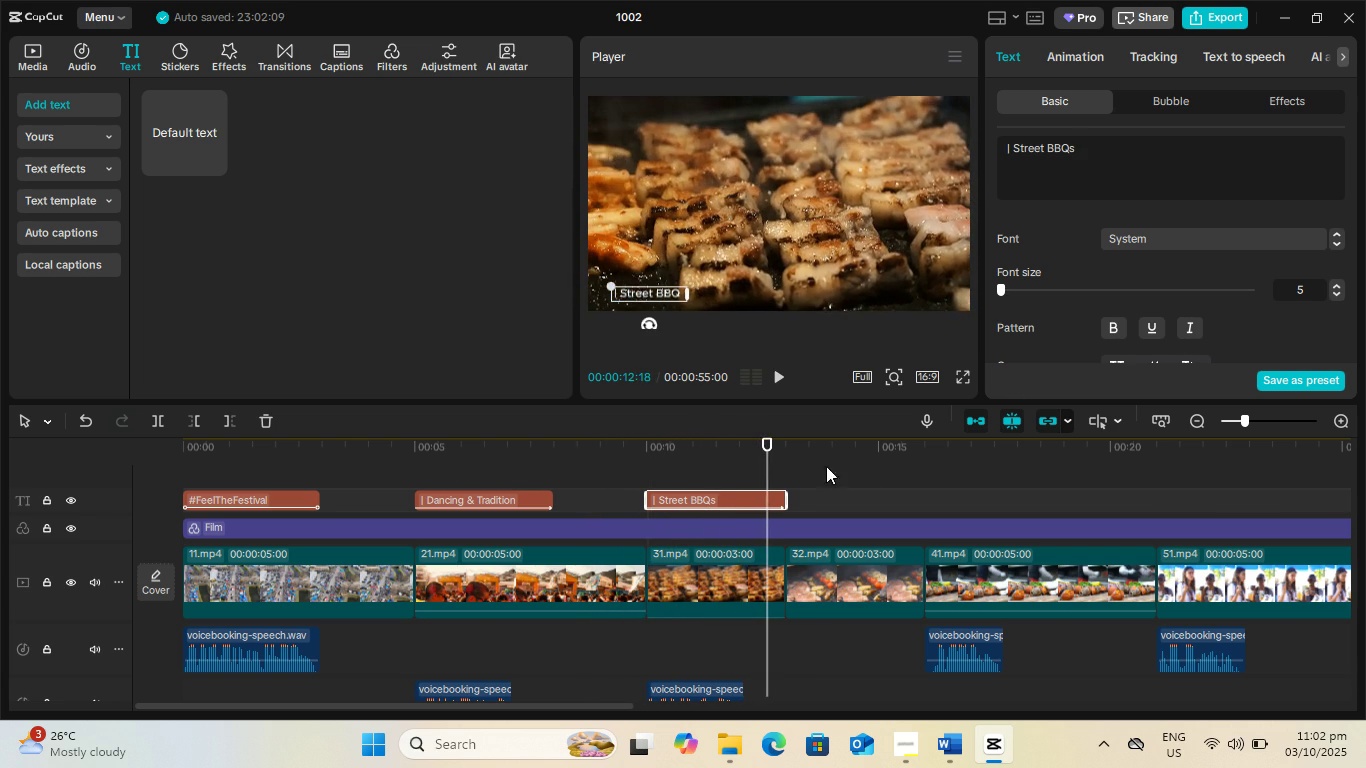 
left_click([1007, 477])
 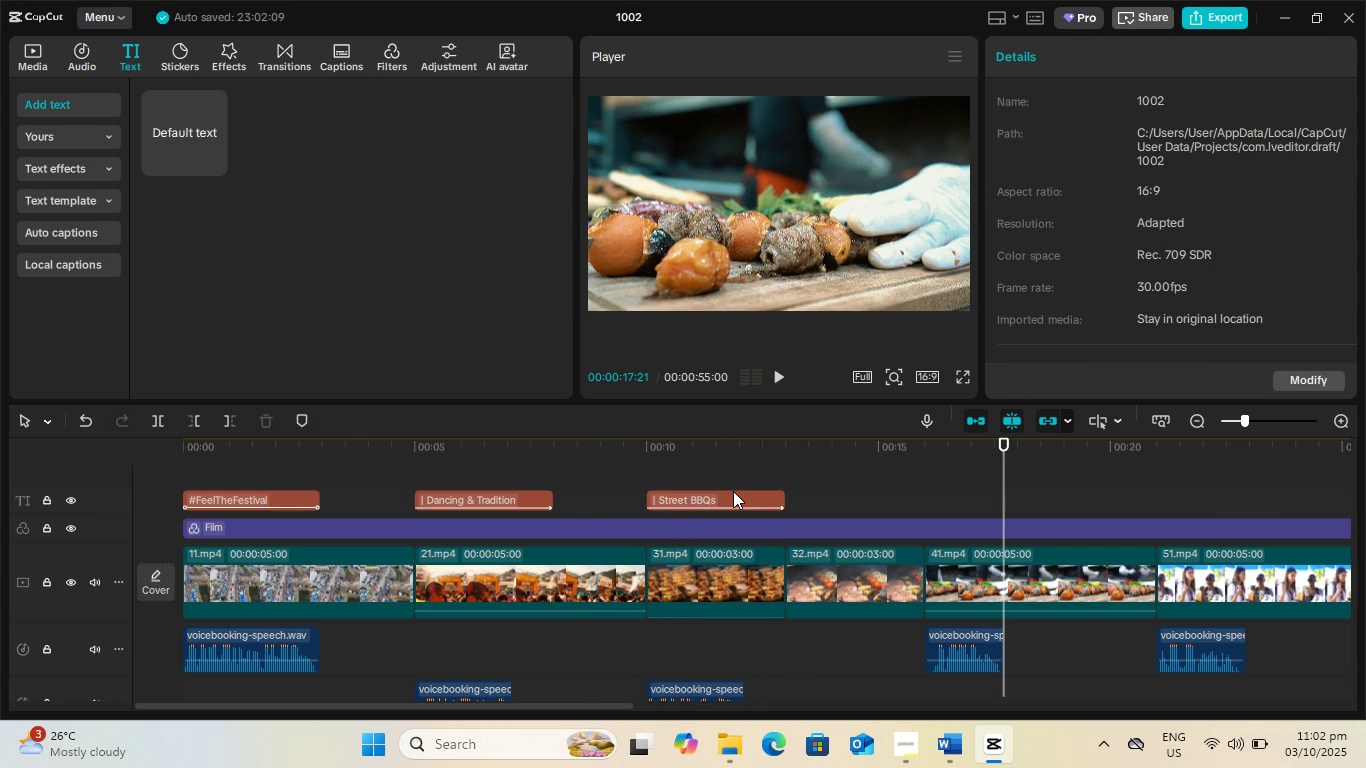 
left_click([733, 491])
 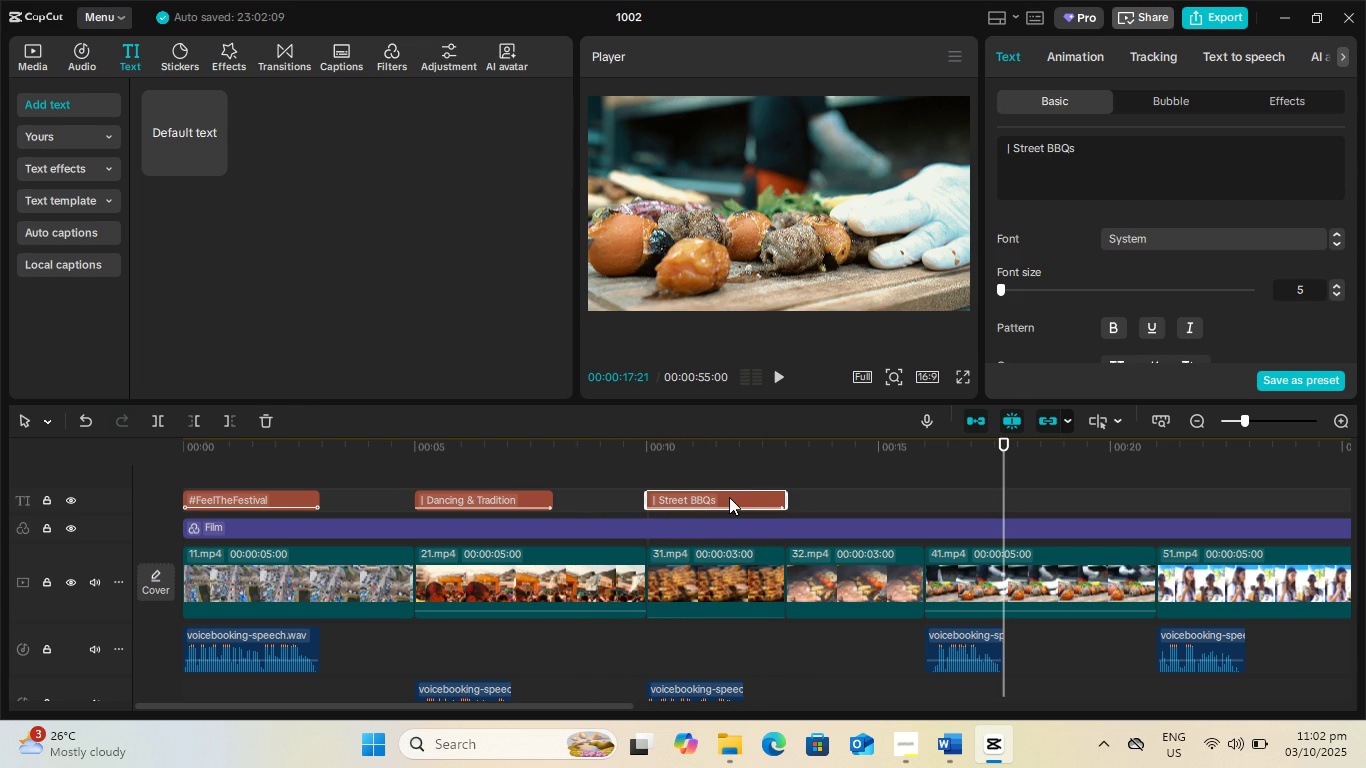 
left_click([728, 502])
 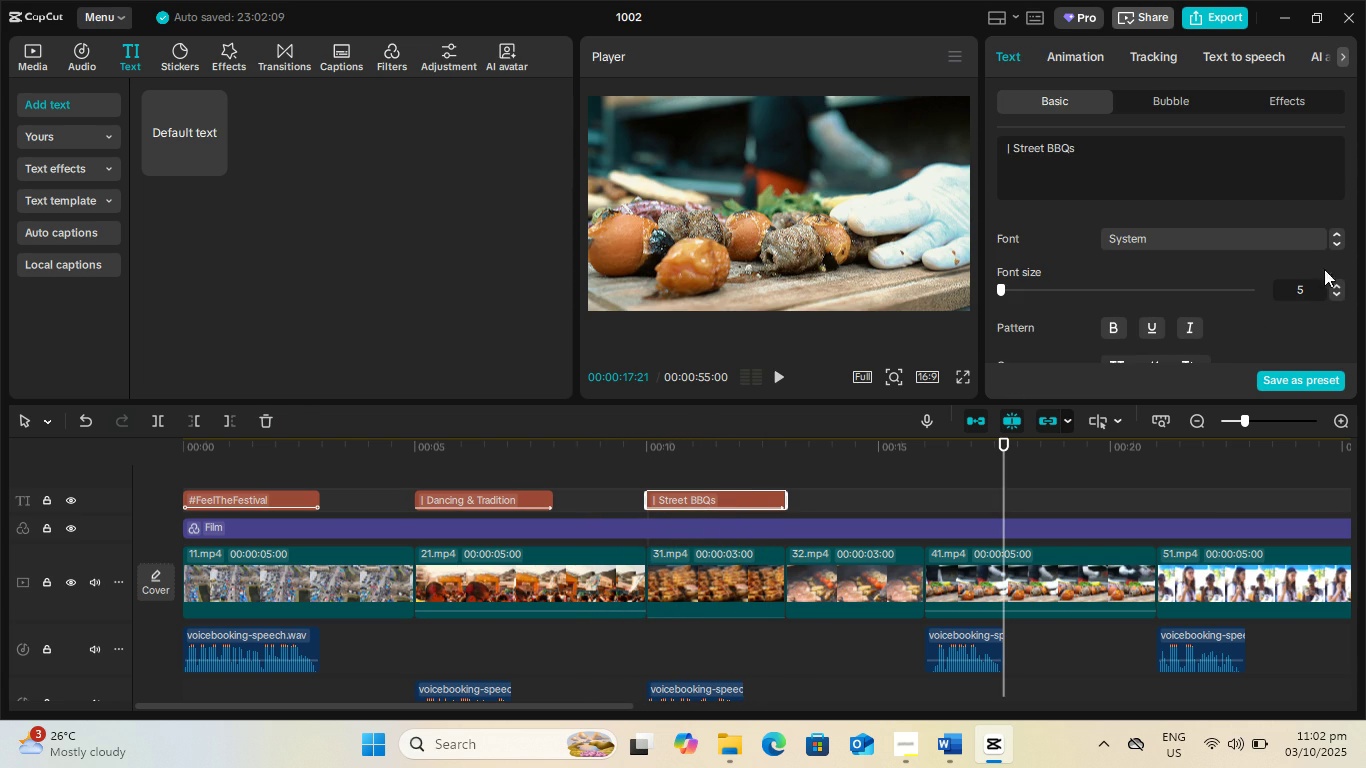 
scroll: coordinate [1261, 277], scroll_direction: down, amount: 11.0